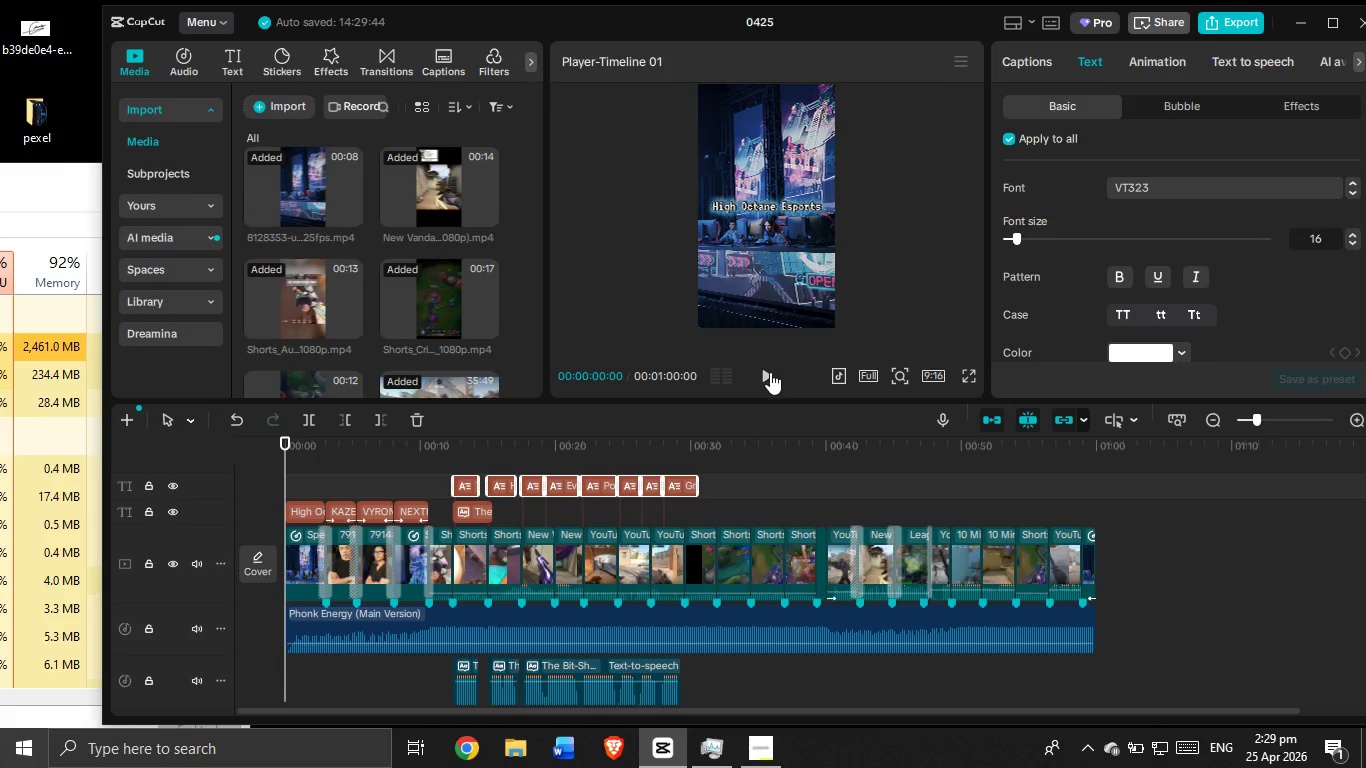 
left_click_drag(start_coordinate=[770, 372], to_coordinate=[779, 371])
 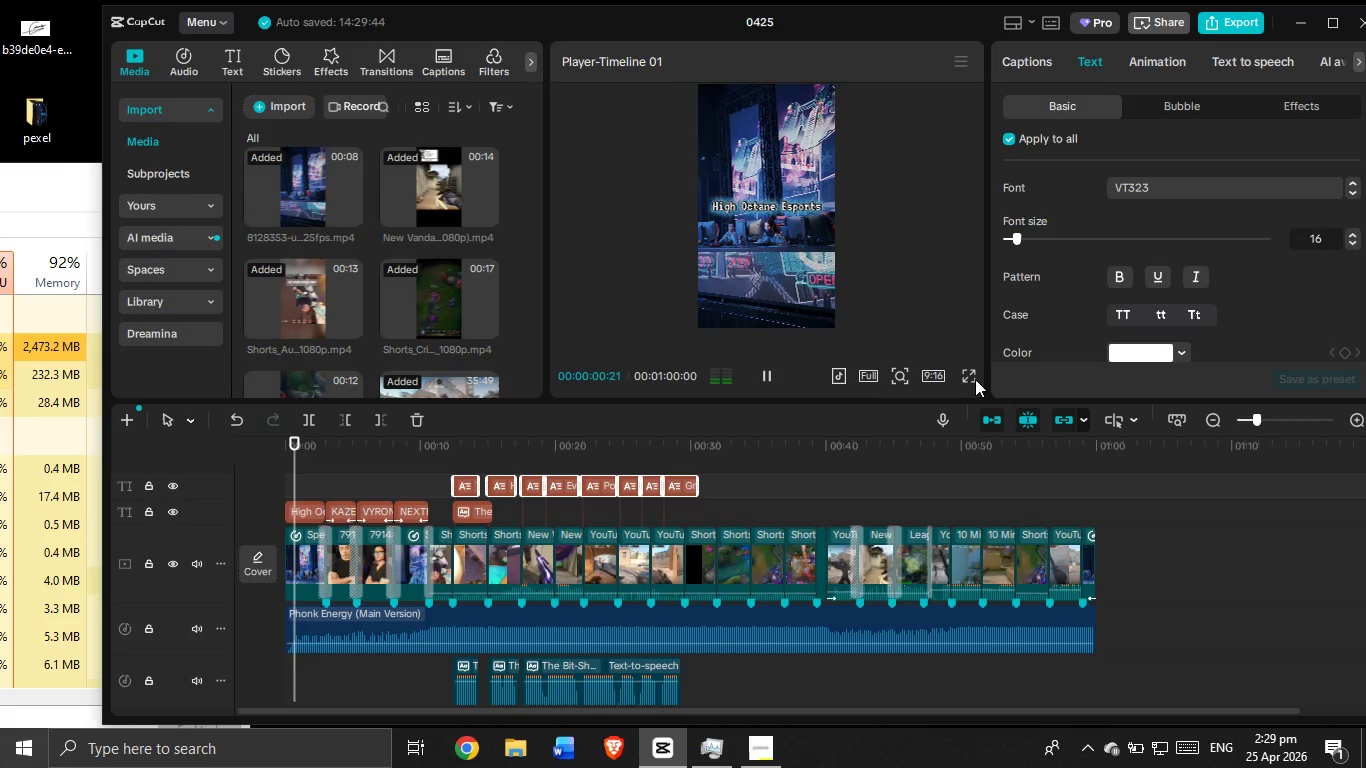 
double_click([972, 377])
 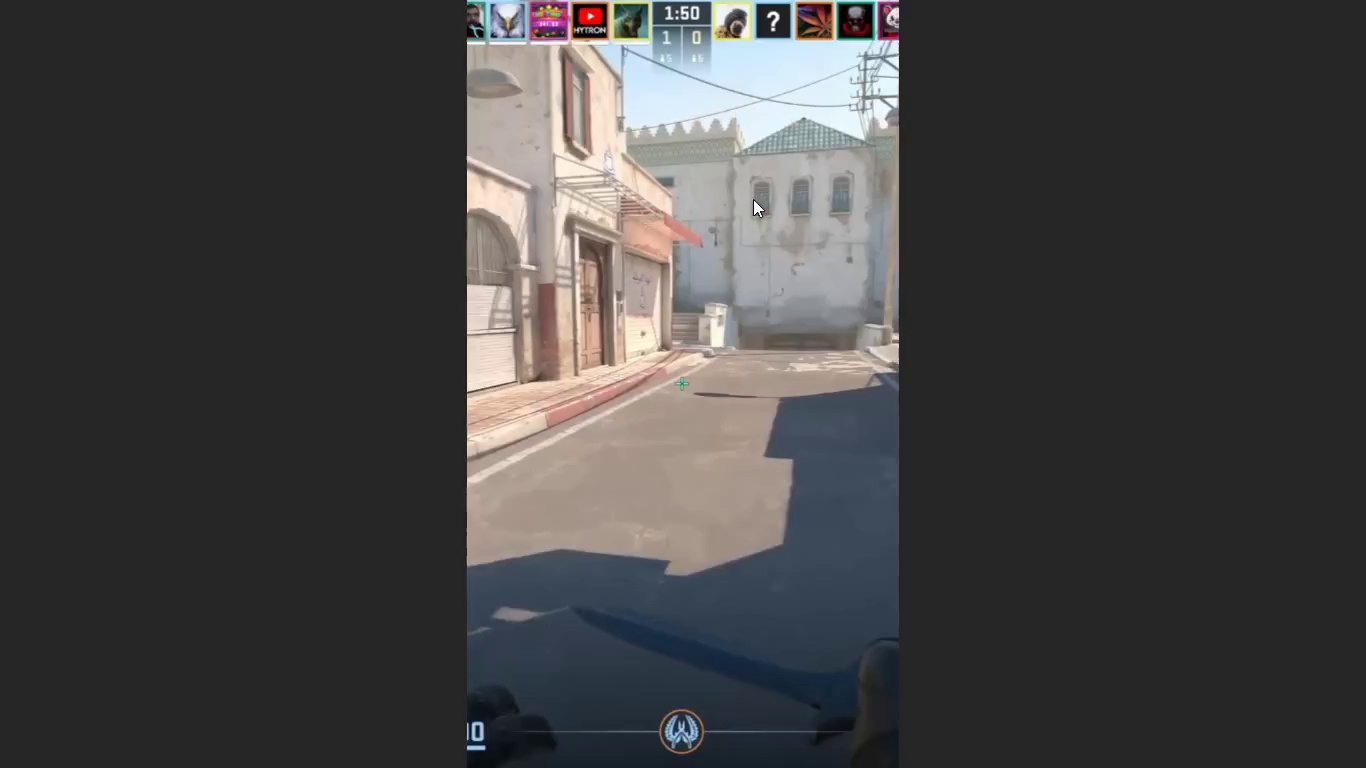 
wait(60.78)
 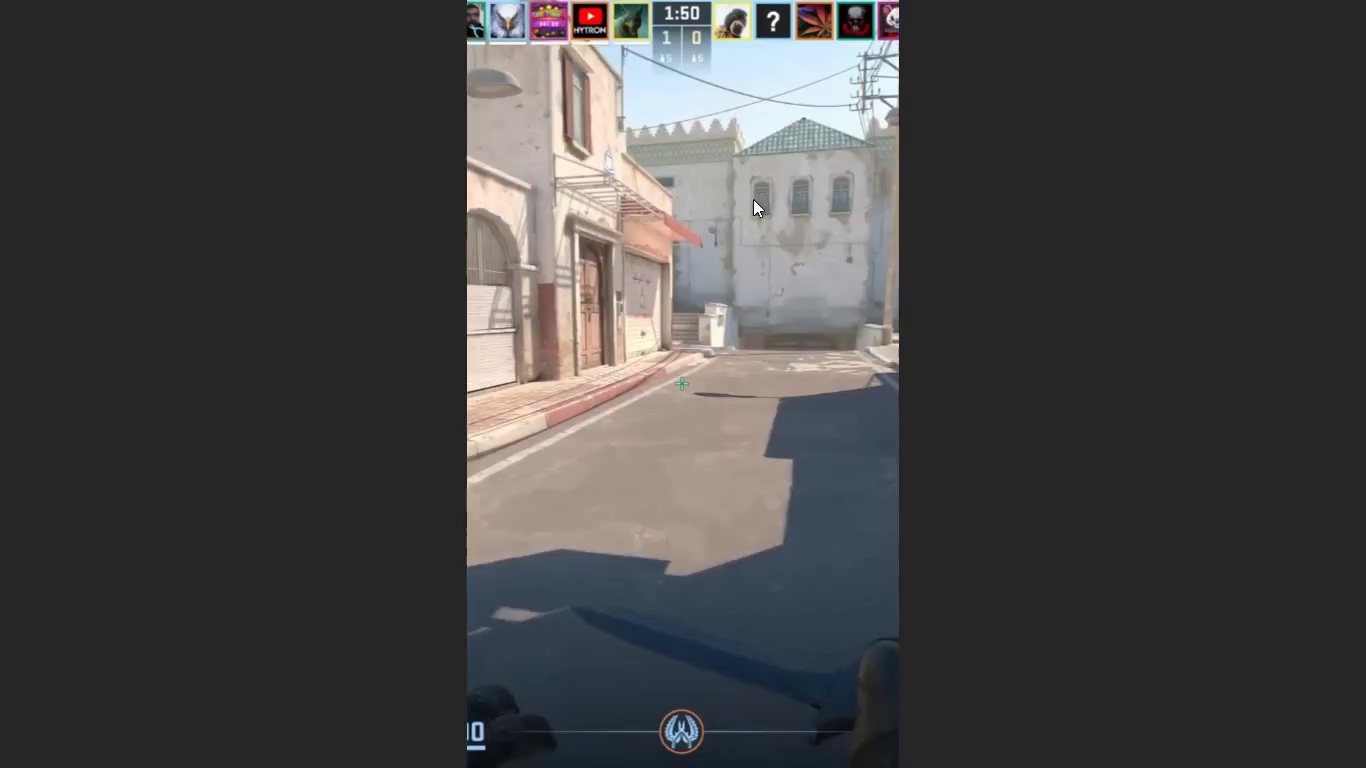 
key(Escape)
 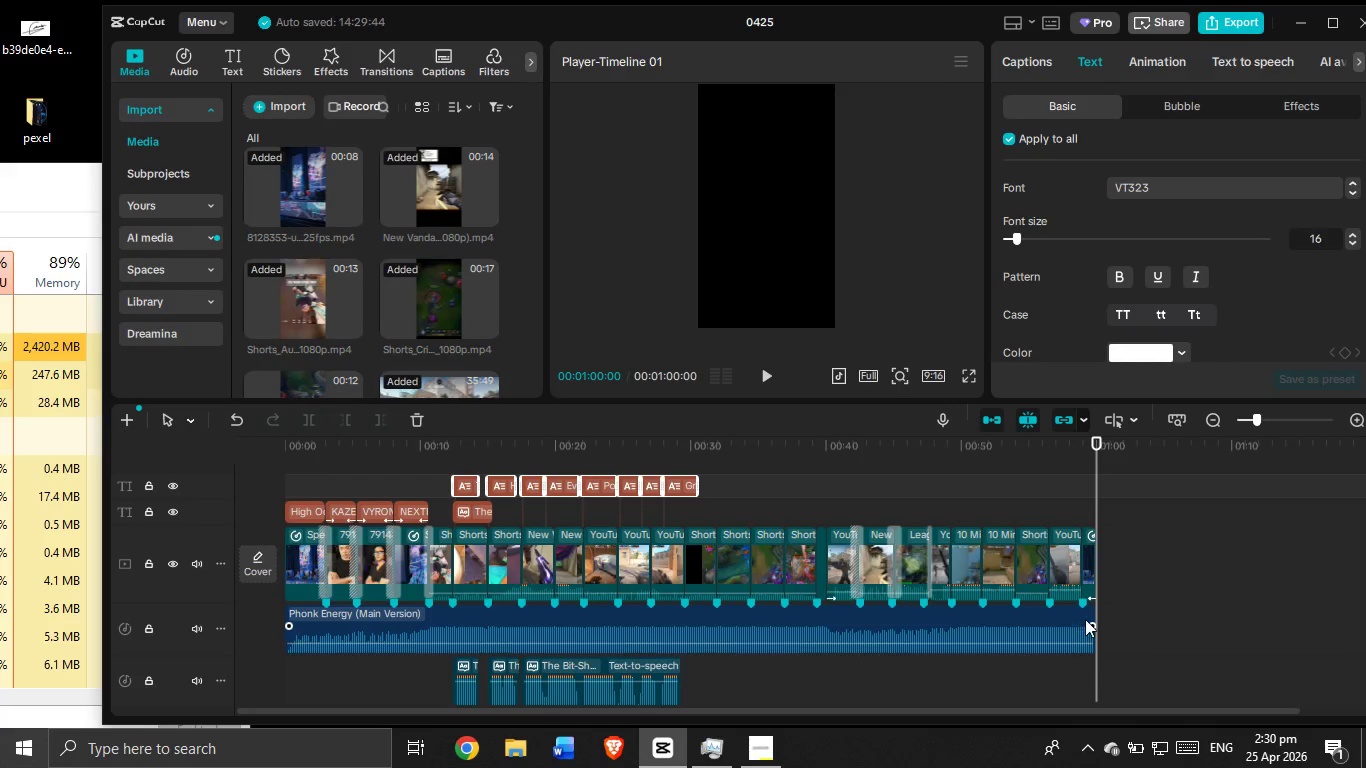 
left_click_drag(start_coordinate=[1089, 624], to_coordinate=[1065, 627])
 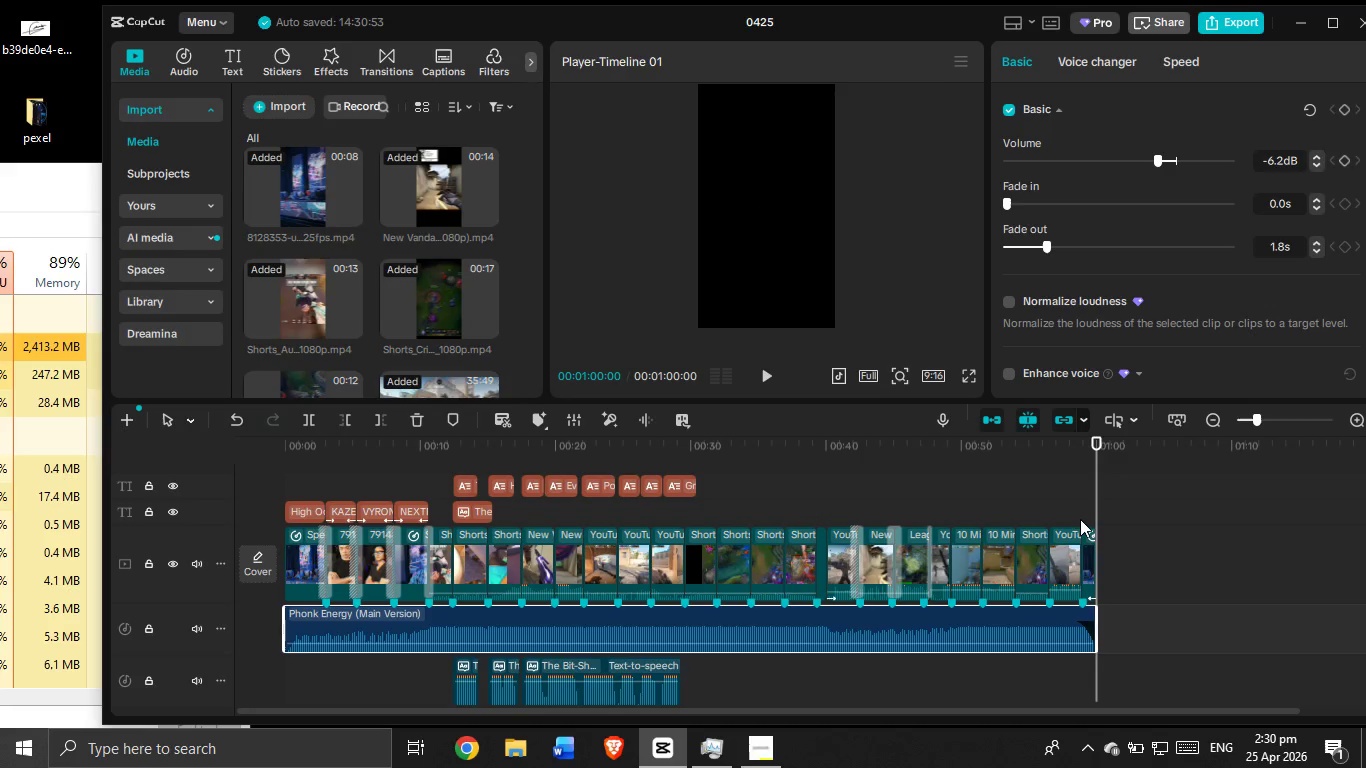 
left_click([1077, 512])
 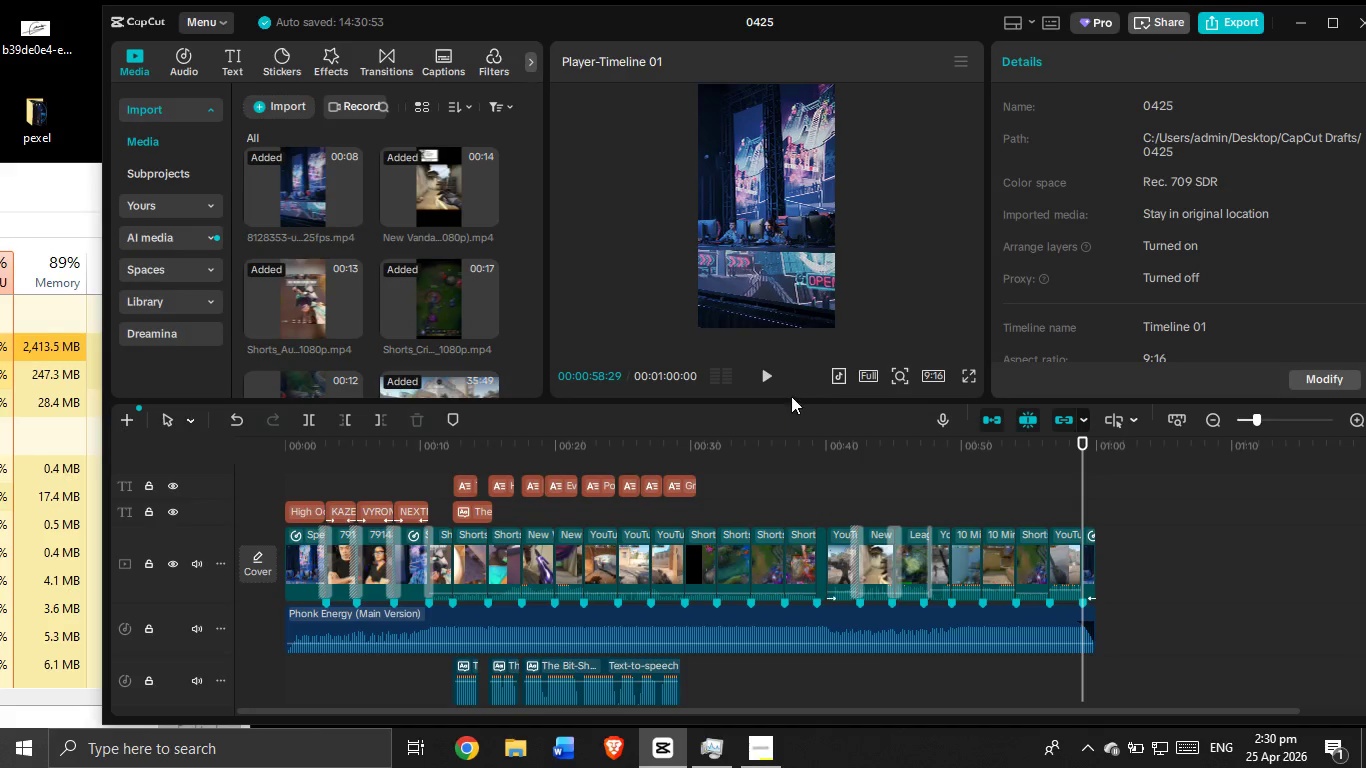 
left_click([767, 379])
 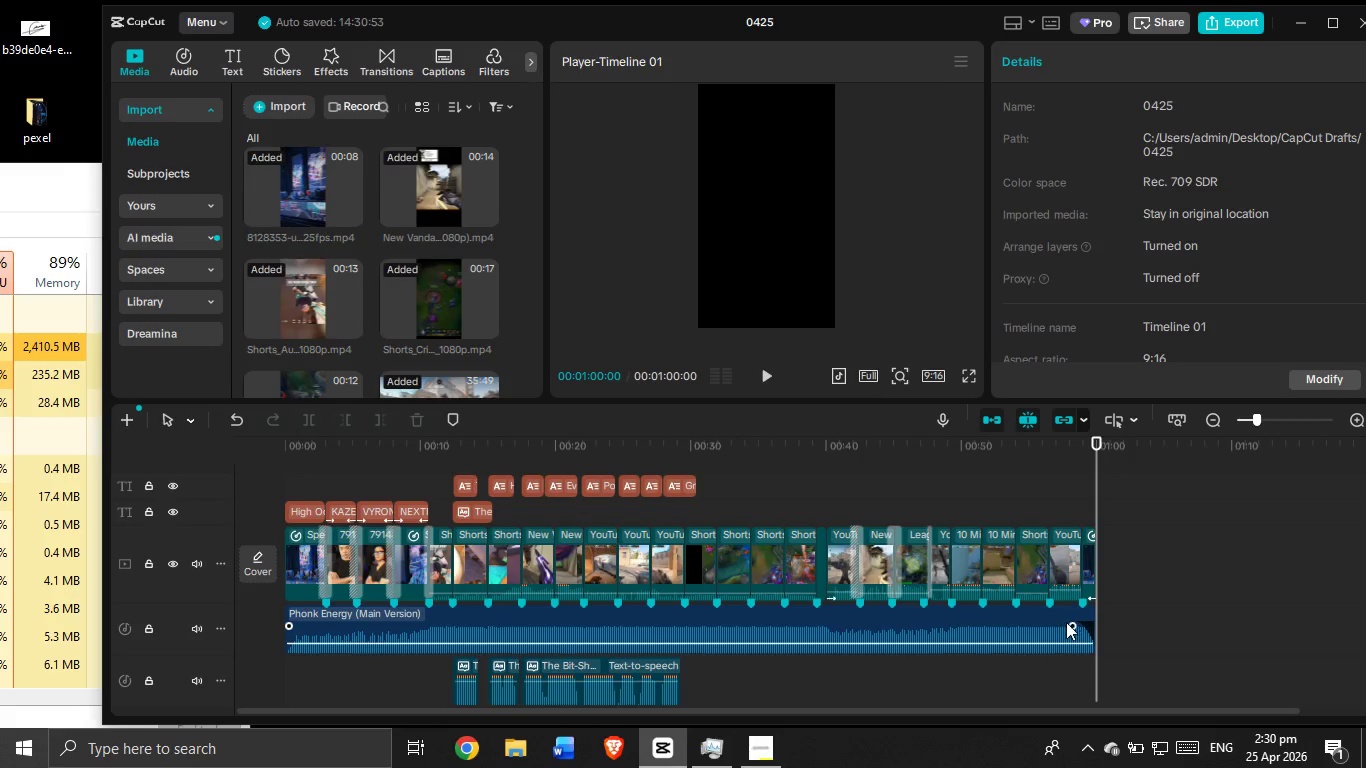 
left_click_drag(start_coordinate=[1072, 625], to_coordinate=[1061, 623])
 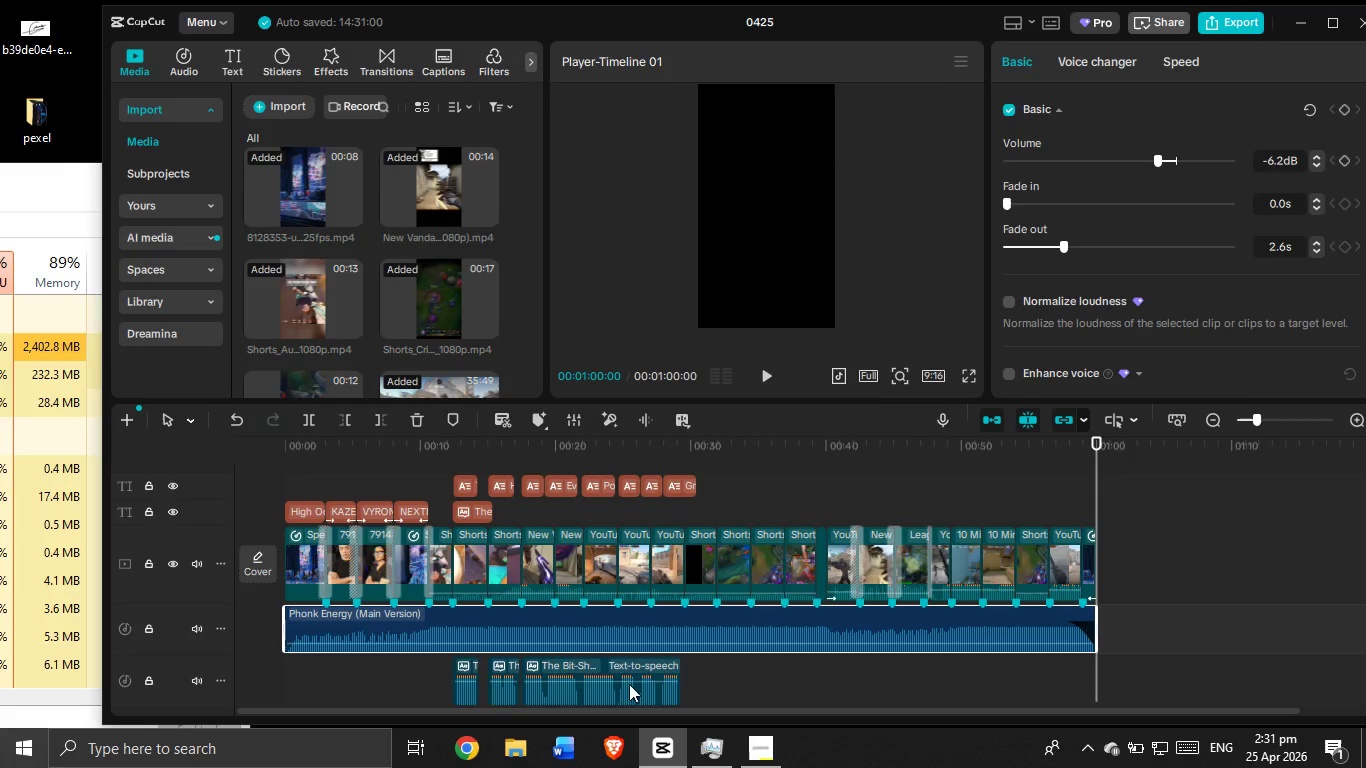 
wait(5.62)
 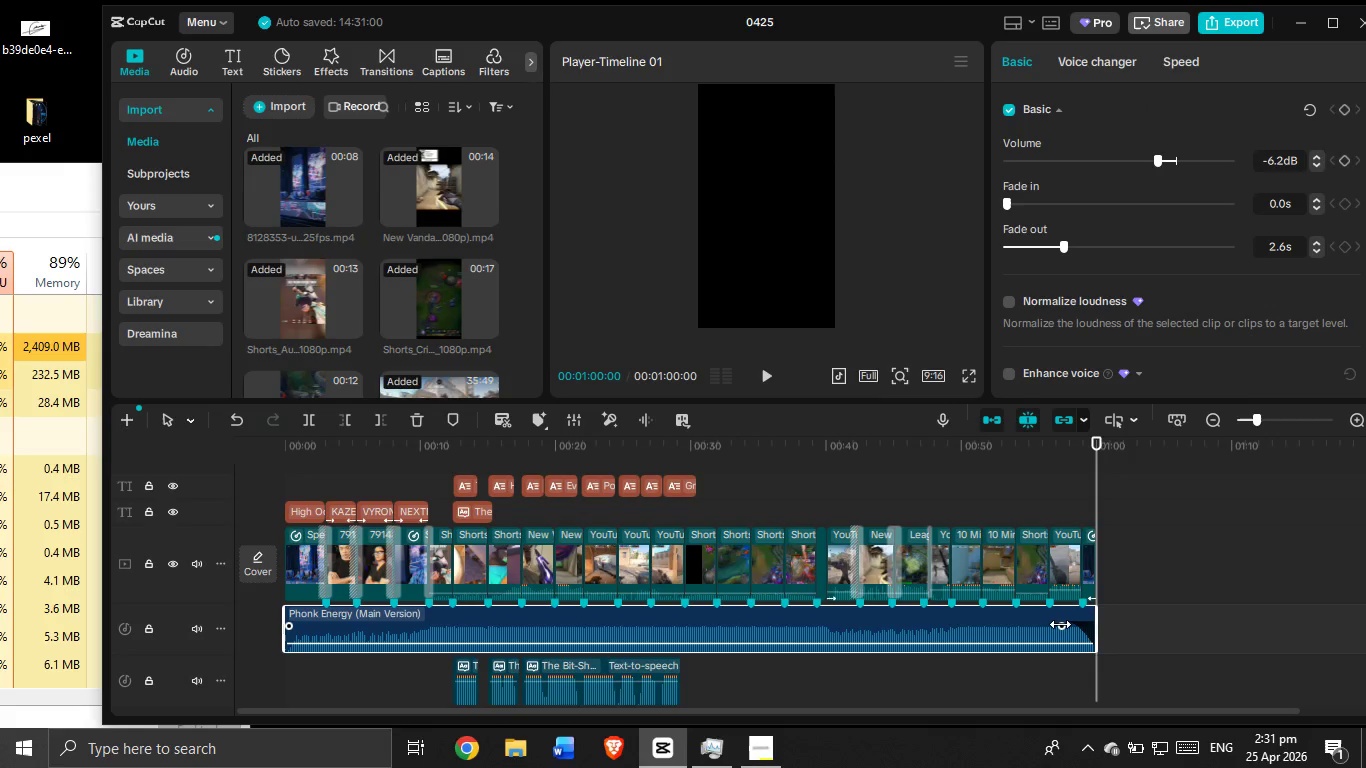 
double_click([337, 476])
 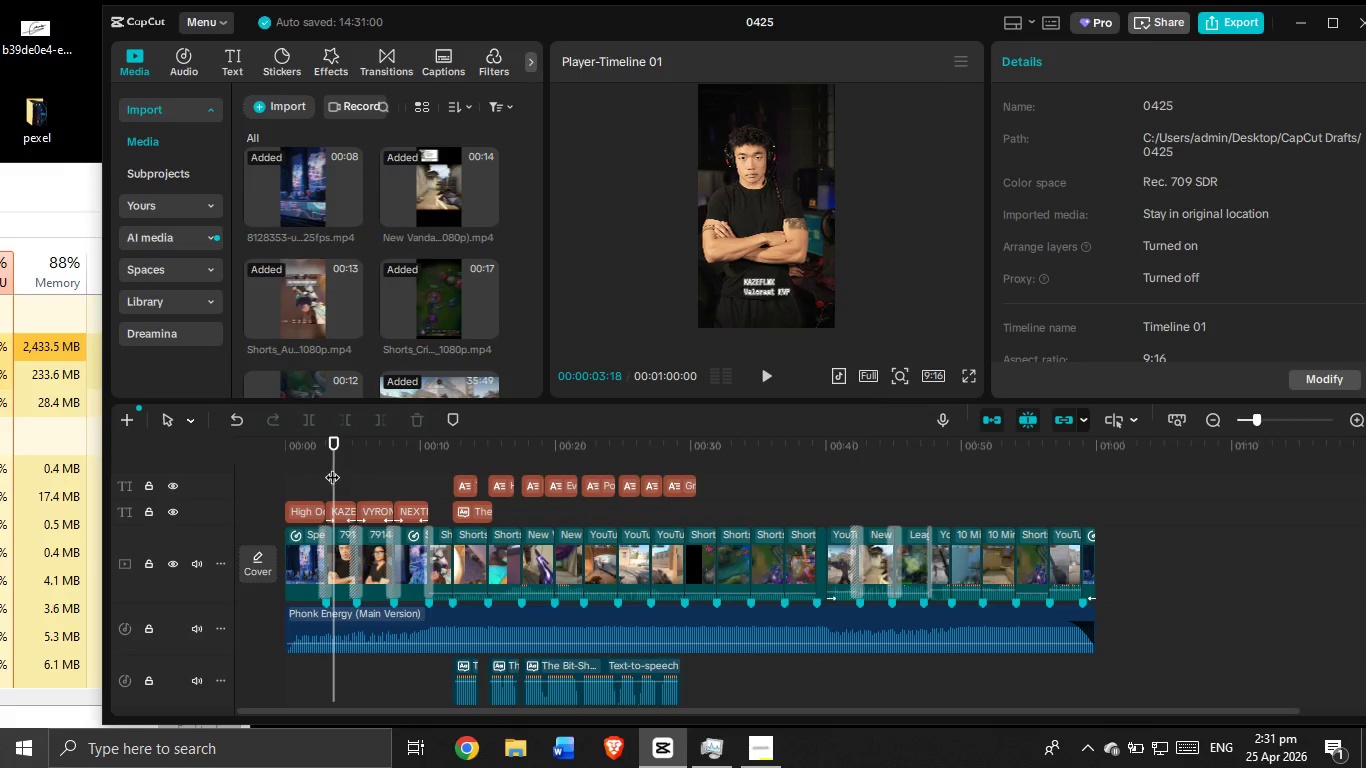 
left_click_drag(start_coordinate=[332, 467], to_coordinate=[237, 469])
 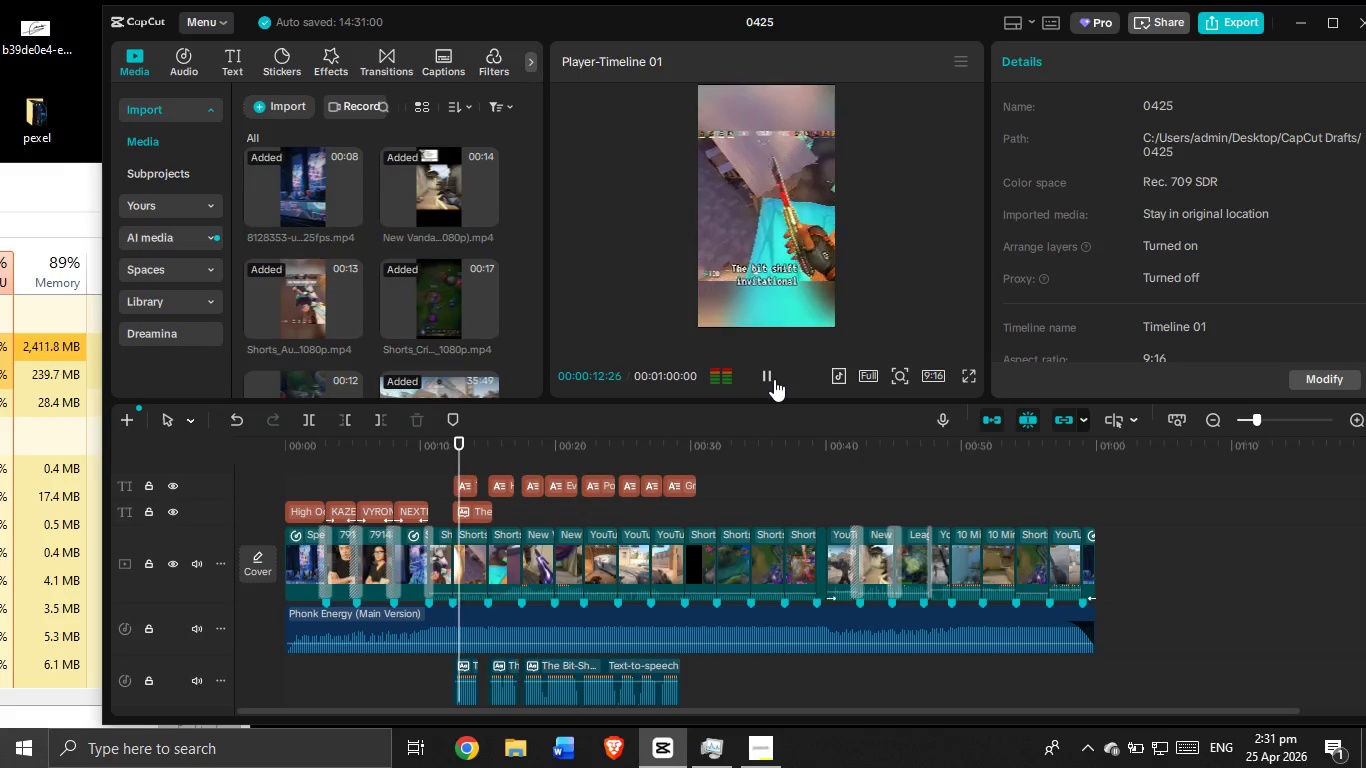 
wait(18.97)
 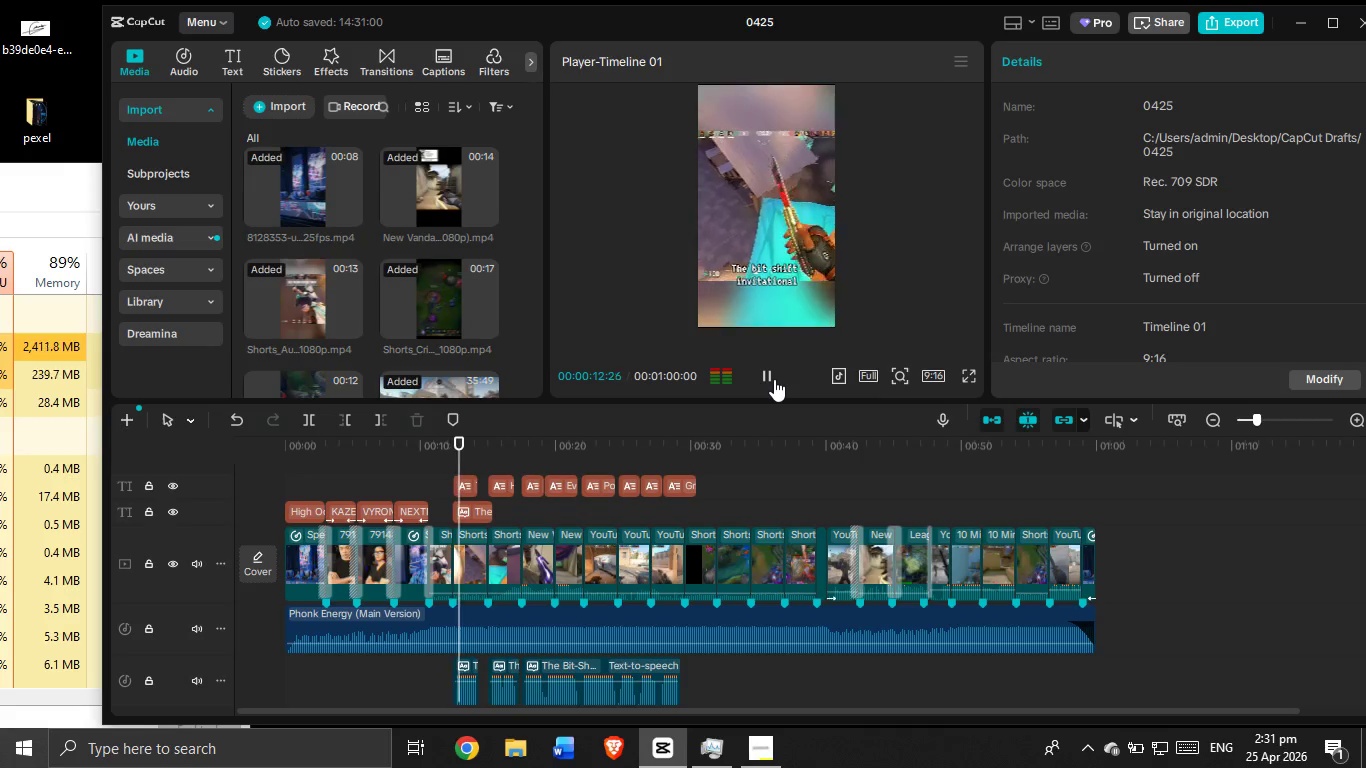 
key(Control+ControlLeft)
 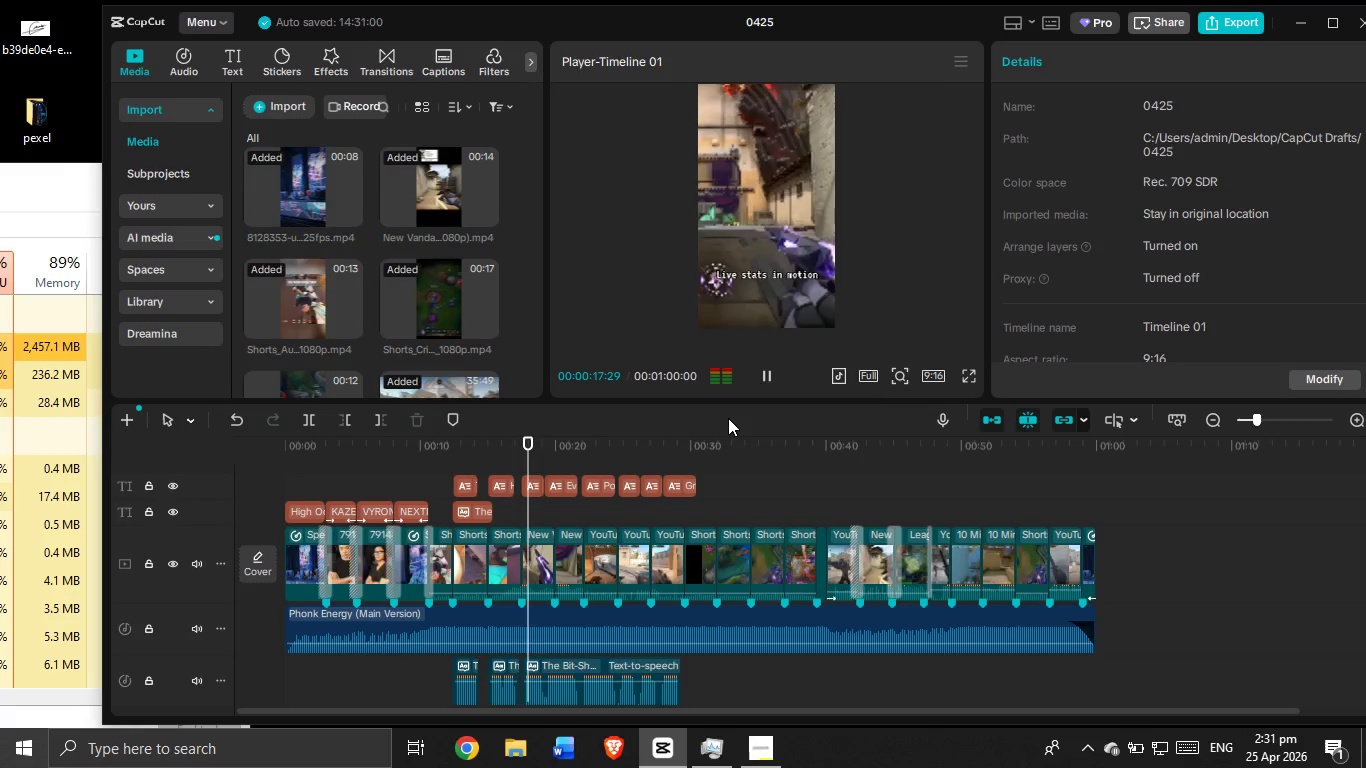 
scroll: coordinate [728, 418], scroll_direction: up, amount: 5.0
 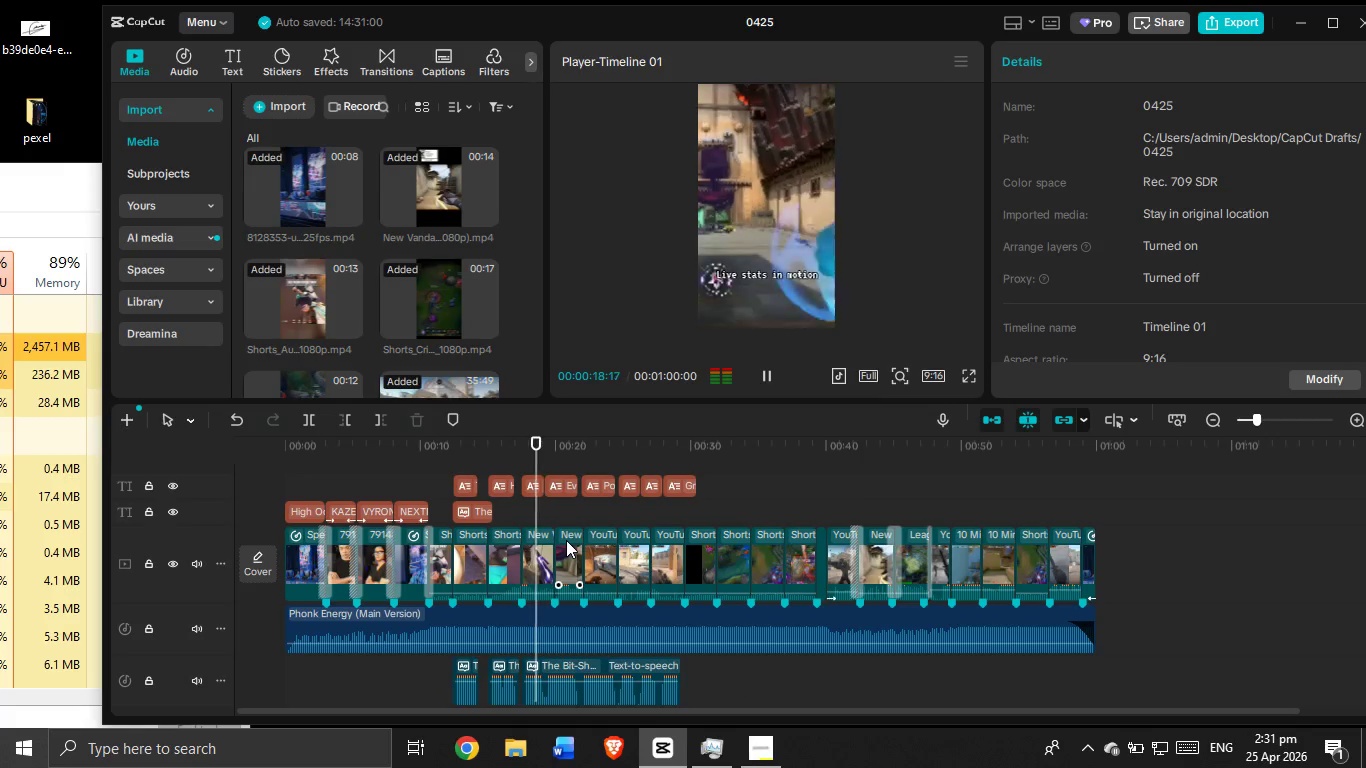 
key(Control+ControlLeft)
 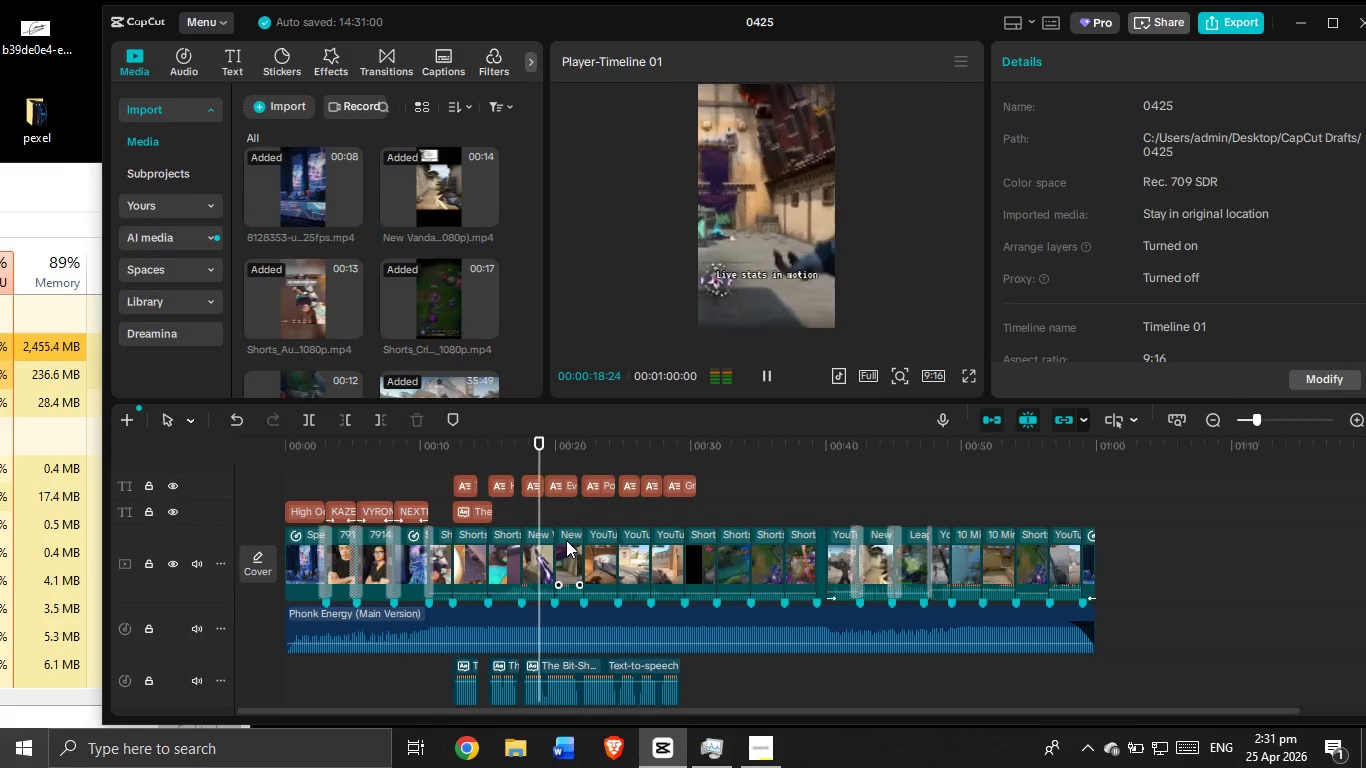 
key(Control+ControlLeft)
 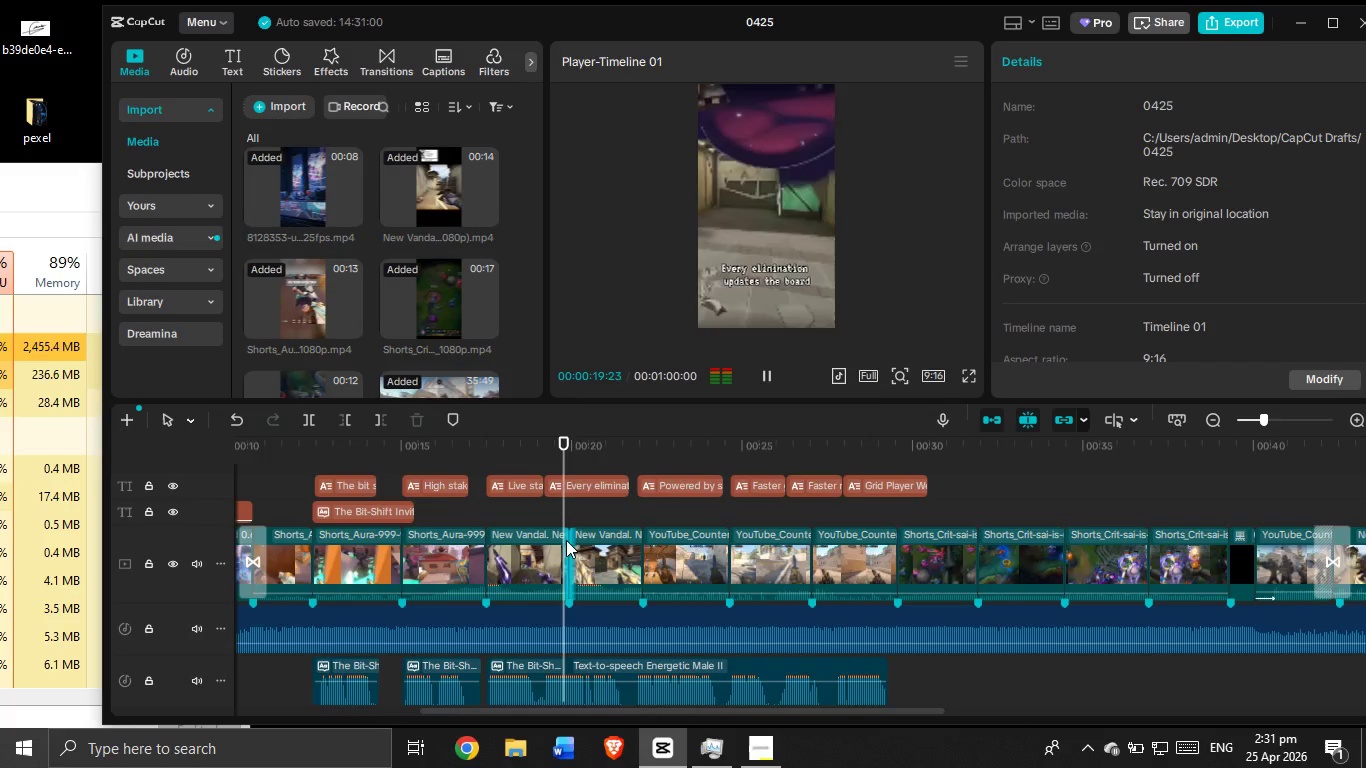 
key(Control+ControlLeft)
 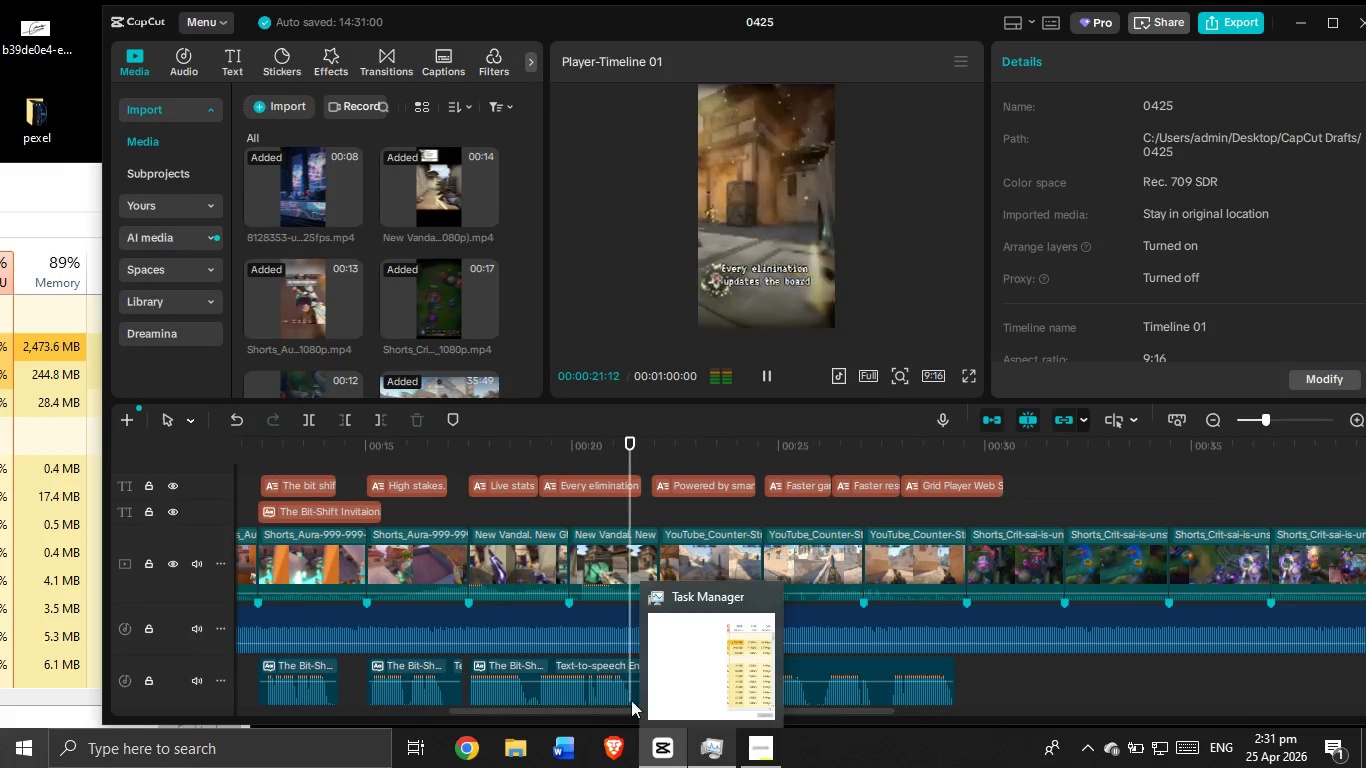 
scroll: coordinate [566, 540], scroll_direction: up, amount: 8.0
 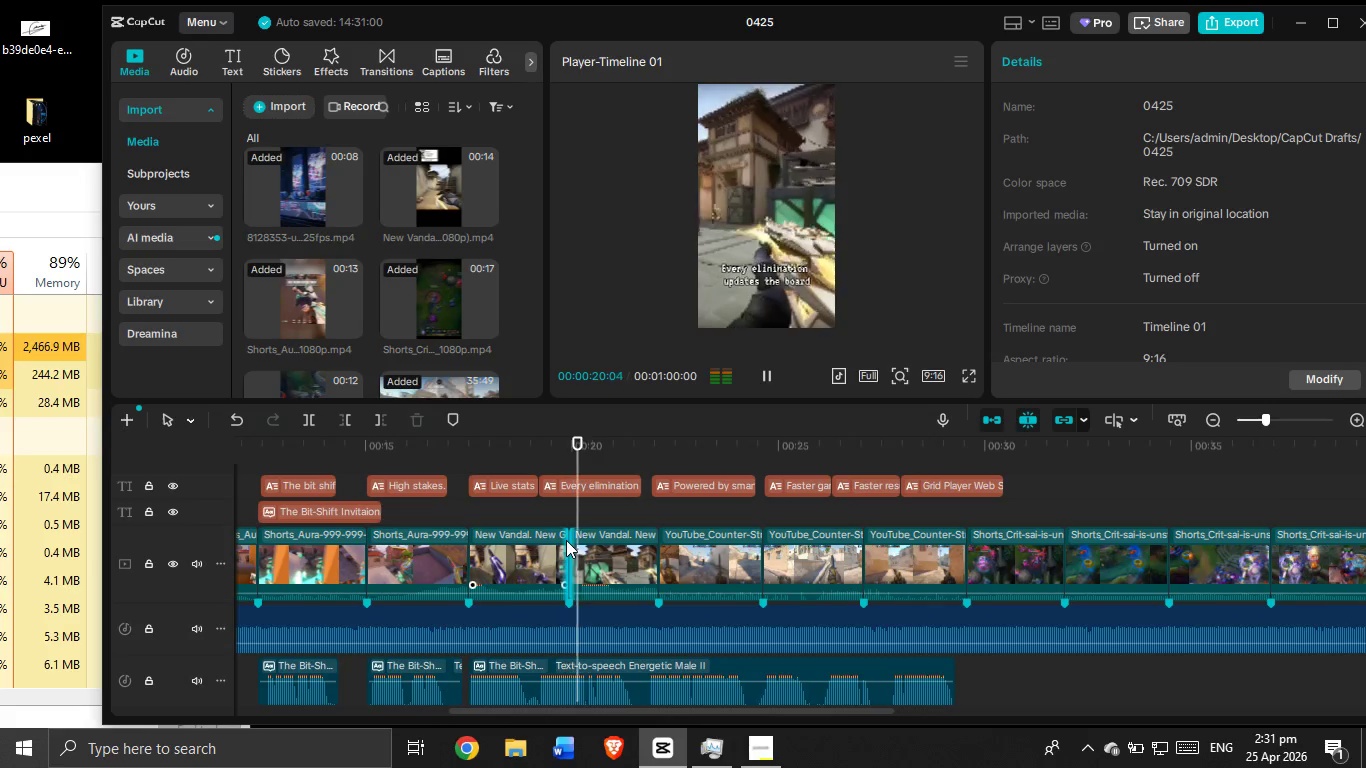 
left_click_drag(start_coordinate=[580, 713], to_coordinate=[518, 706])
 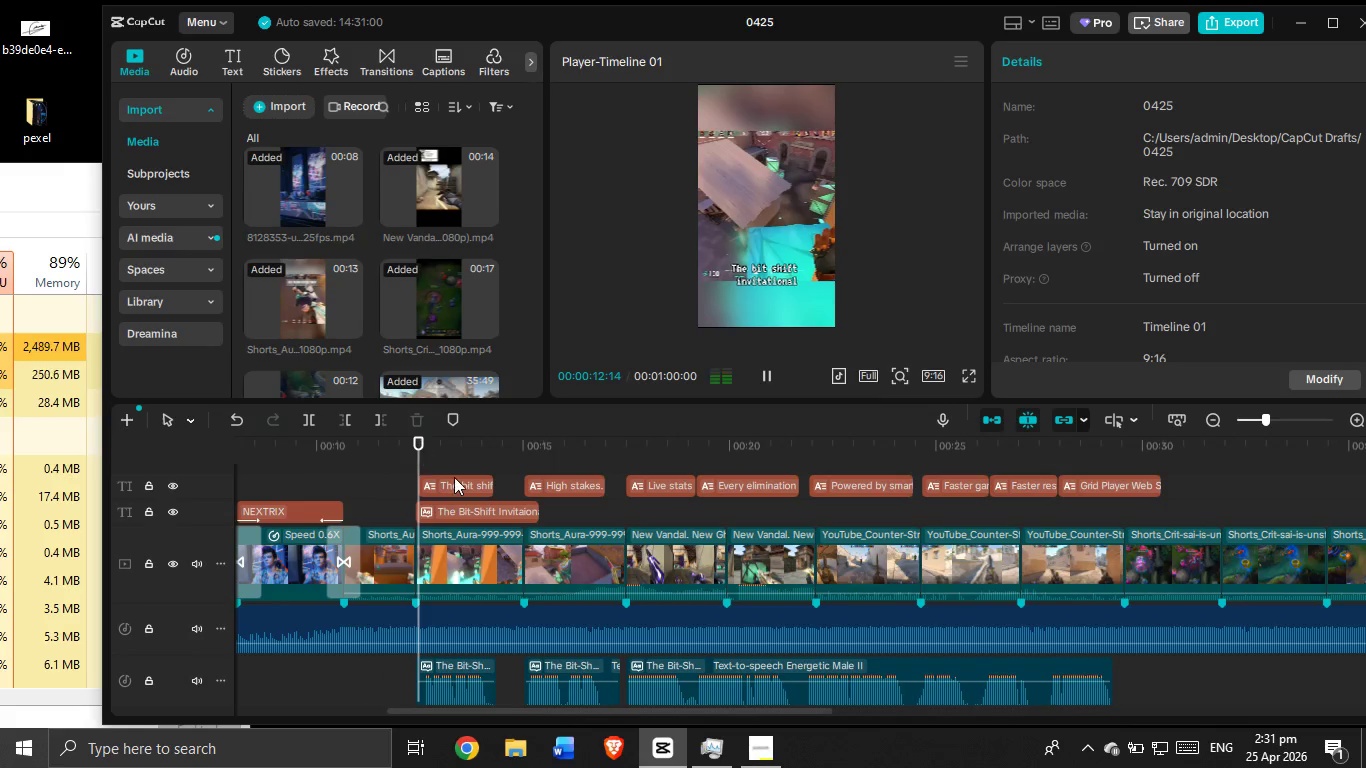 
double_click([455, 477])
 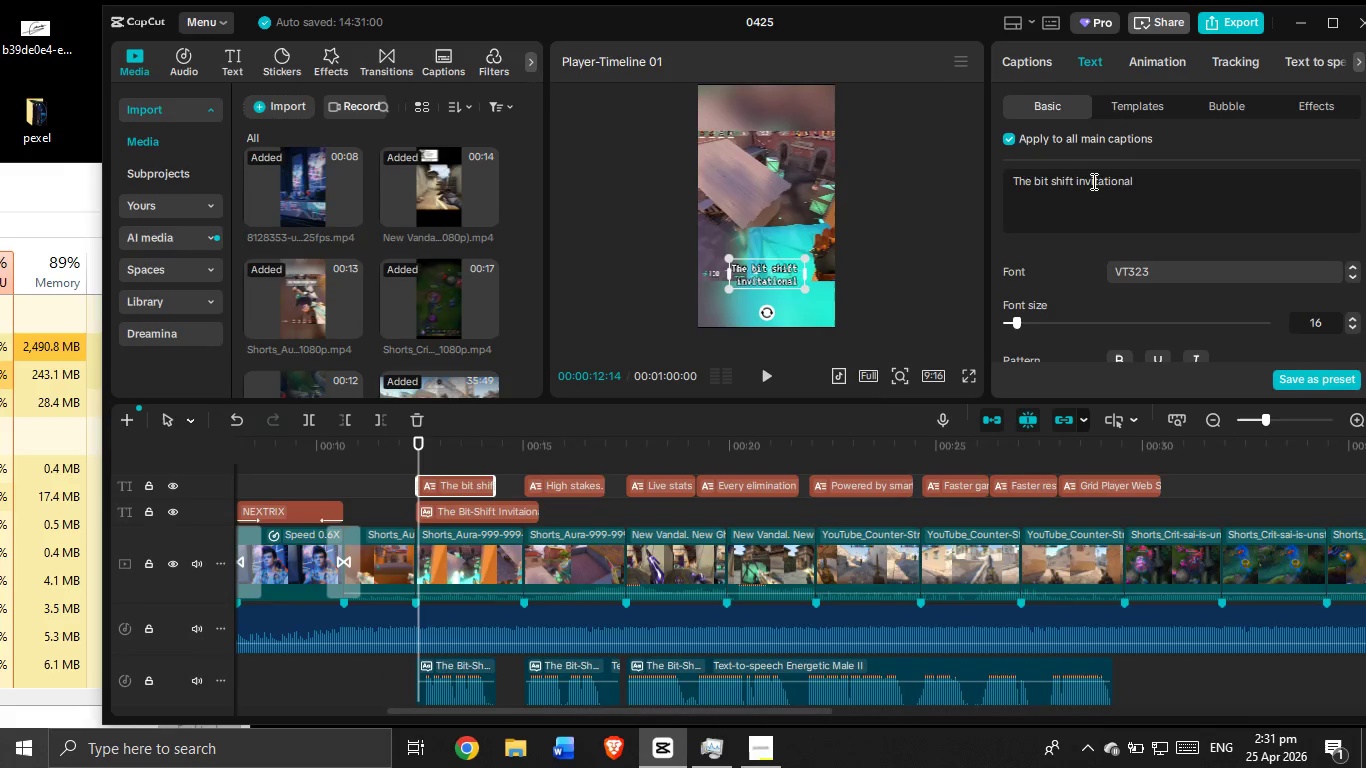 
left_click([1134, 180])
 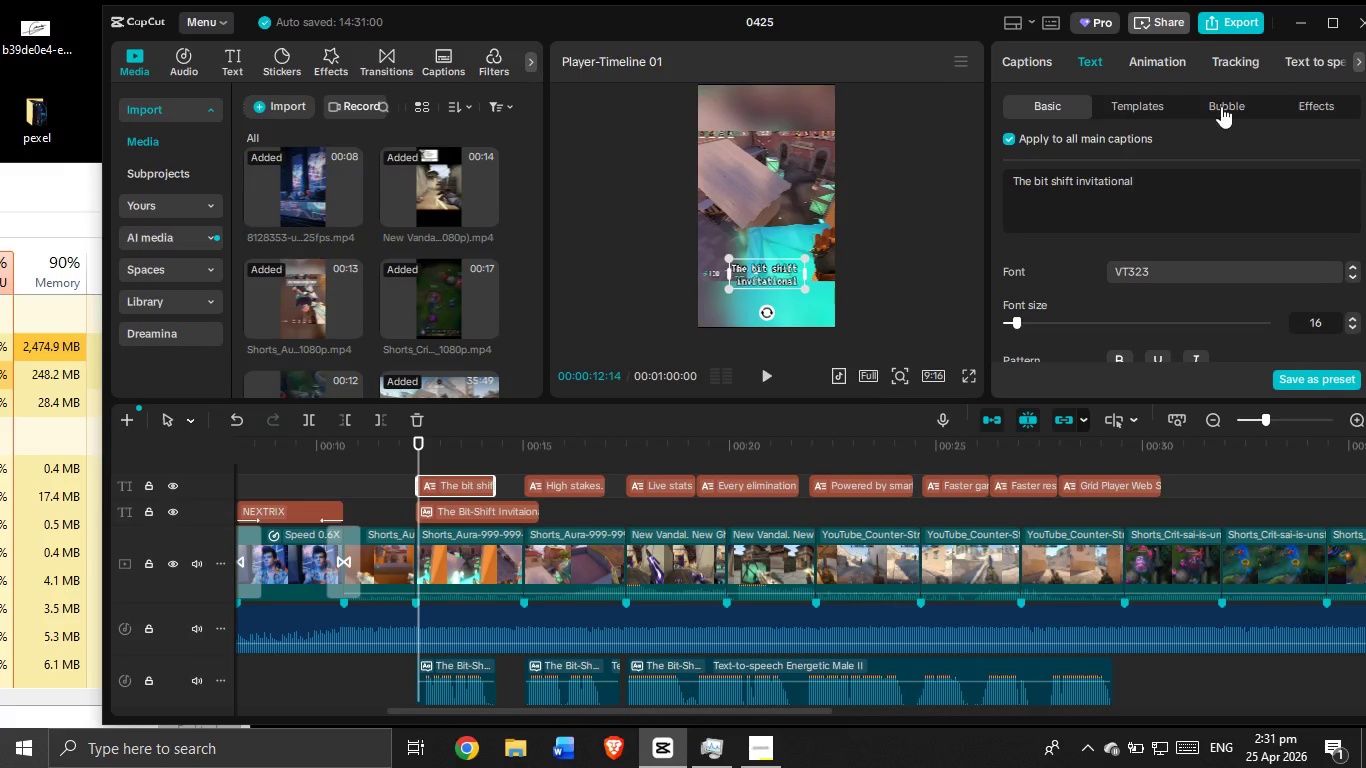 
left_click([1303, 58])
 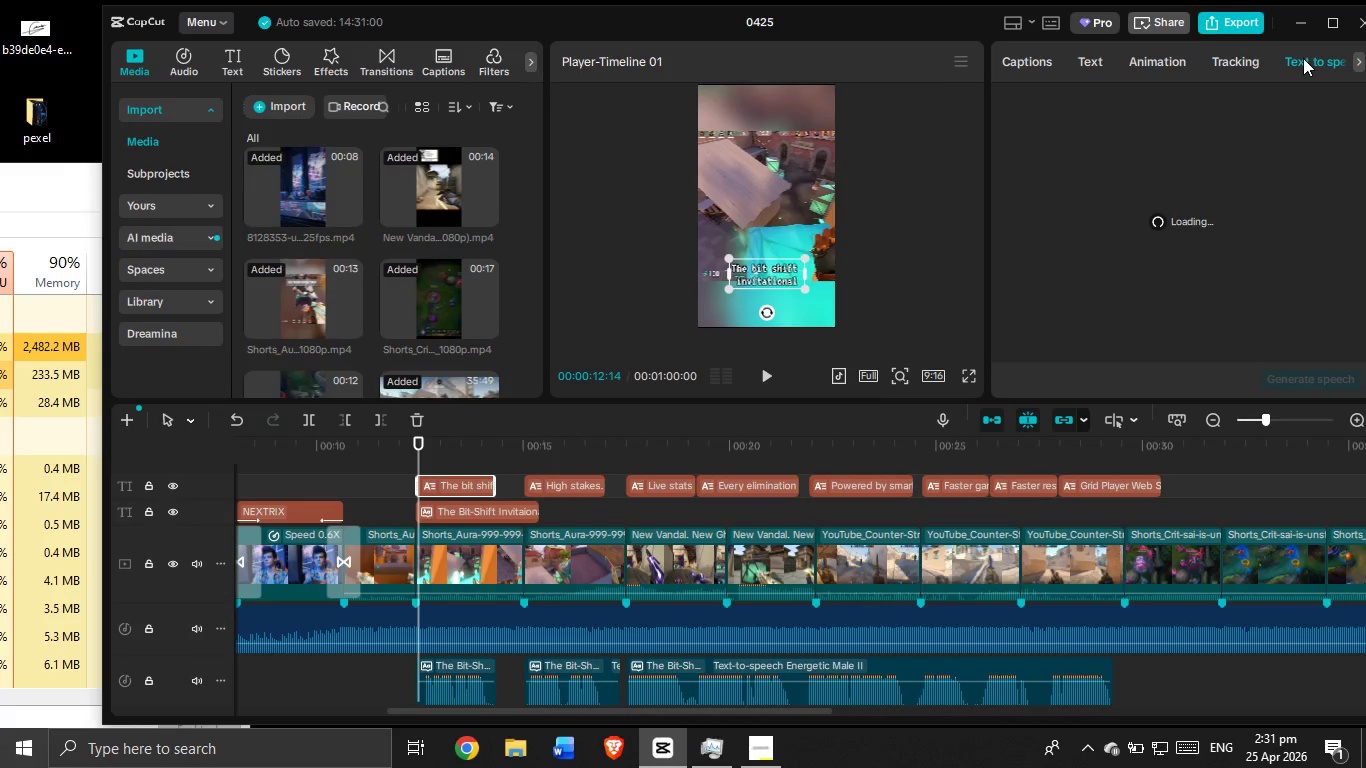 
mouse_move([1376, 96])
 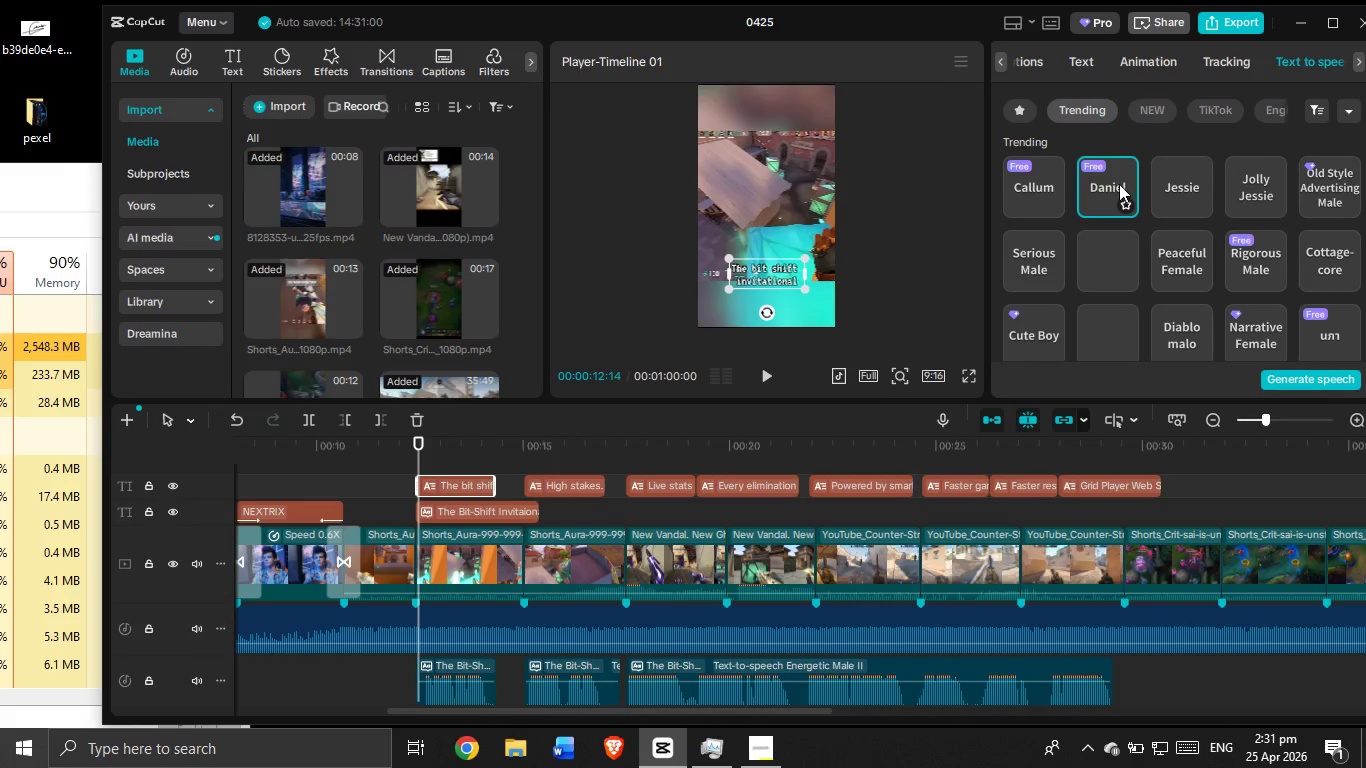 
scroll: coordinate [1126, 183], scroll_direction: none, amount: 0.0
 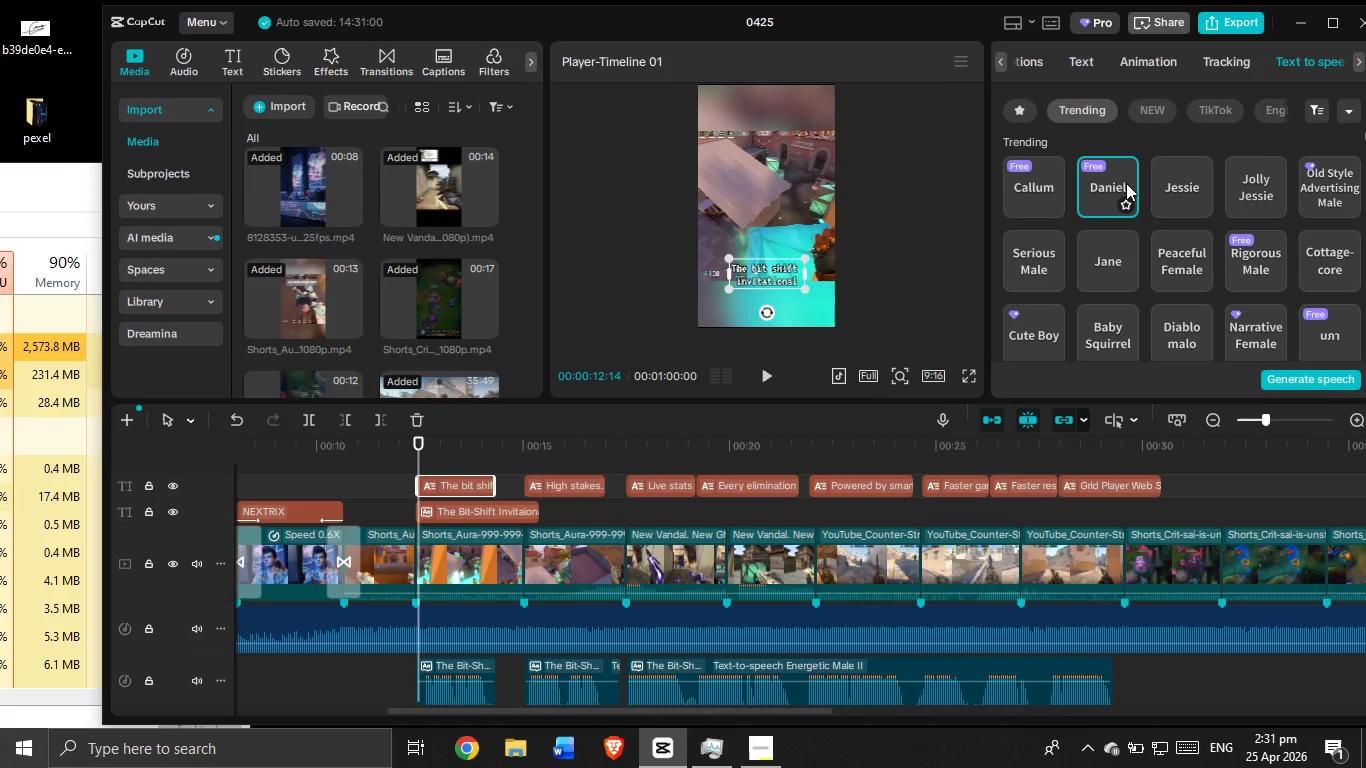 
left_click([1126, 183])